 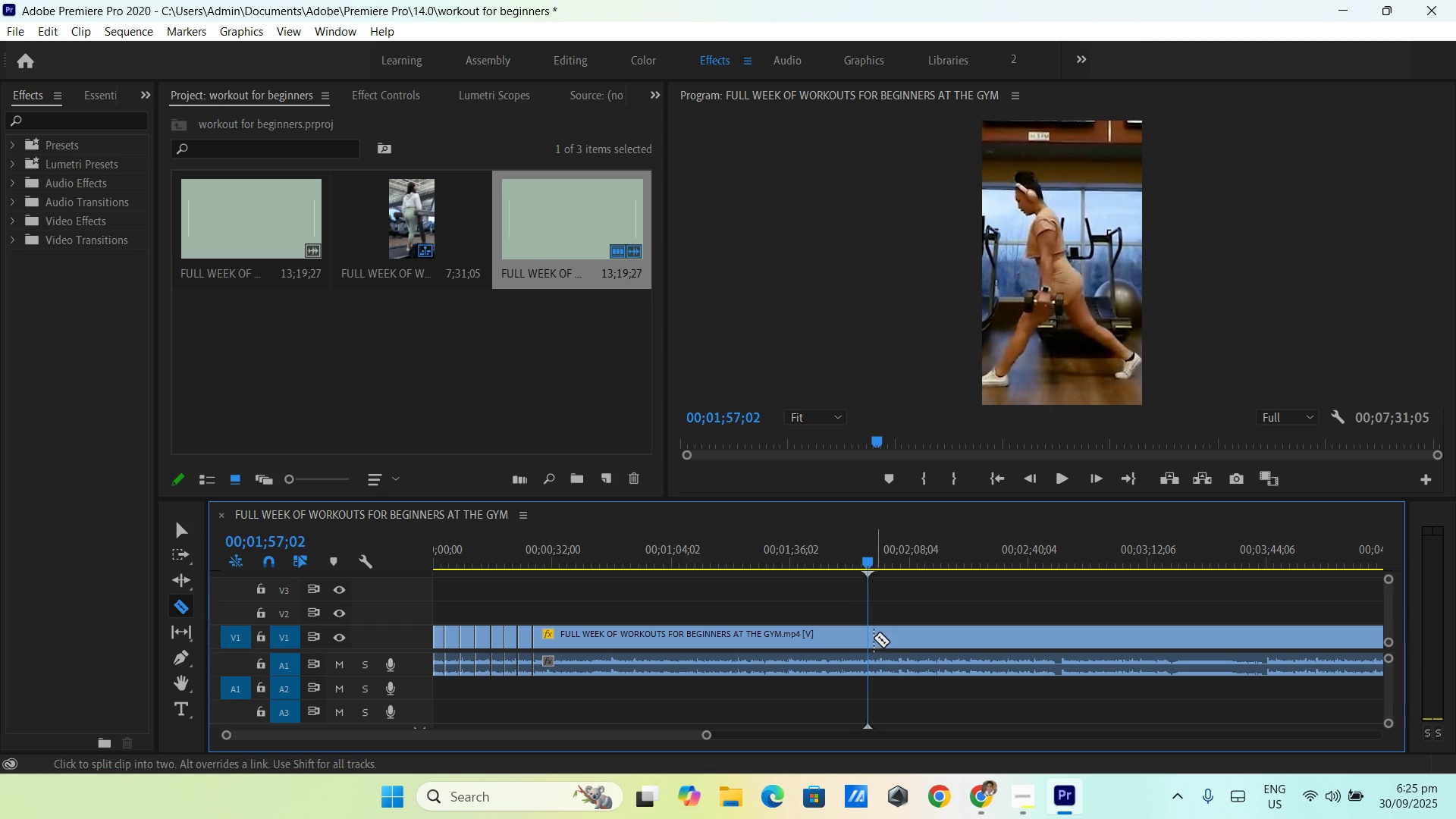 
left_click([869, 639])
 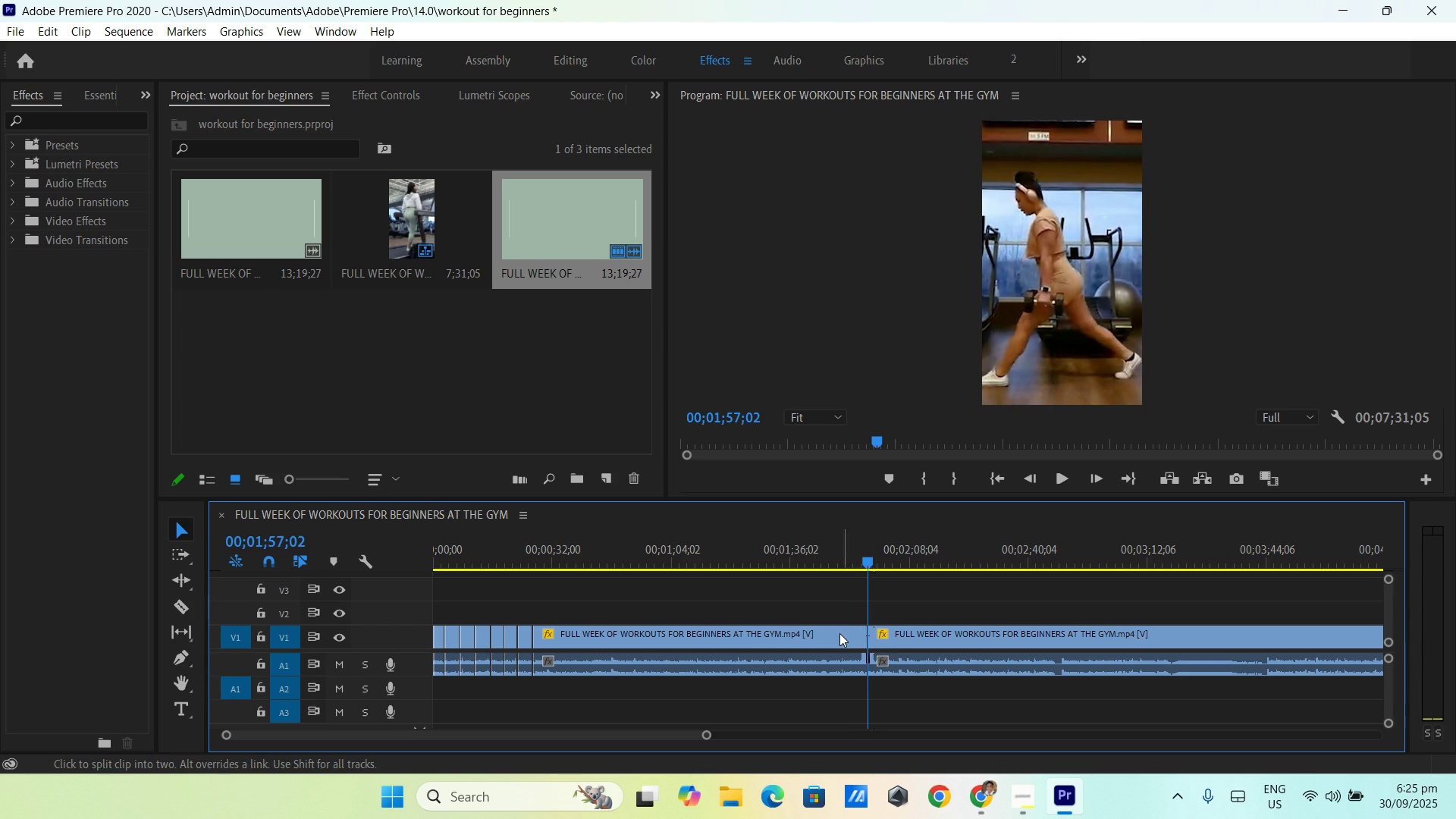 
key(V)
 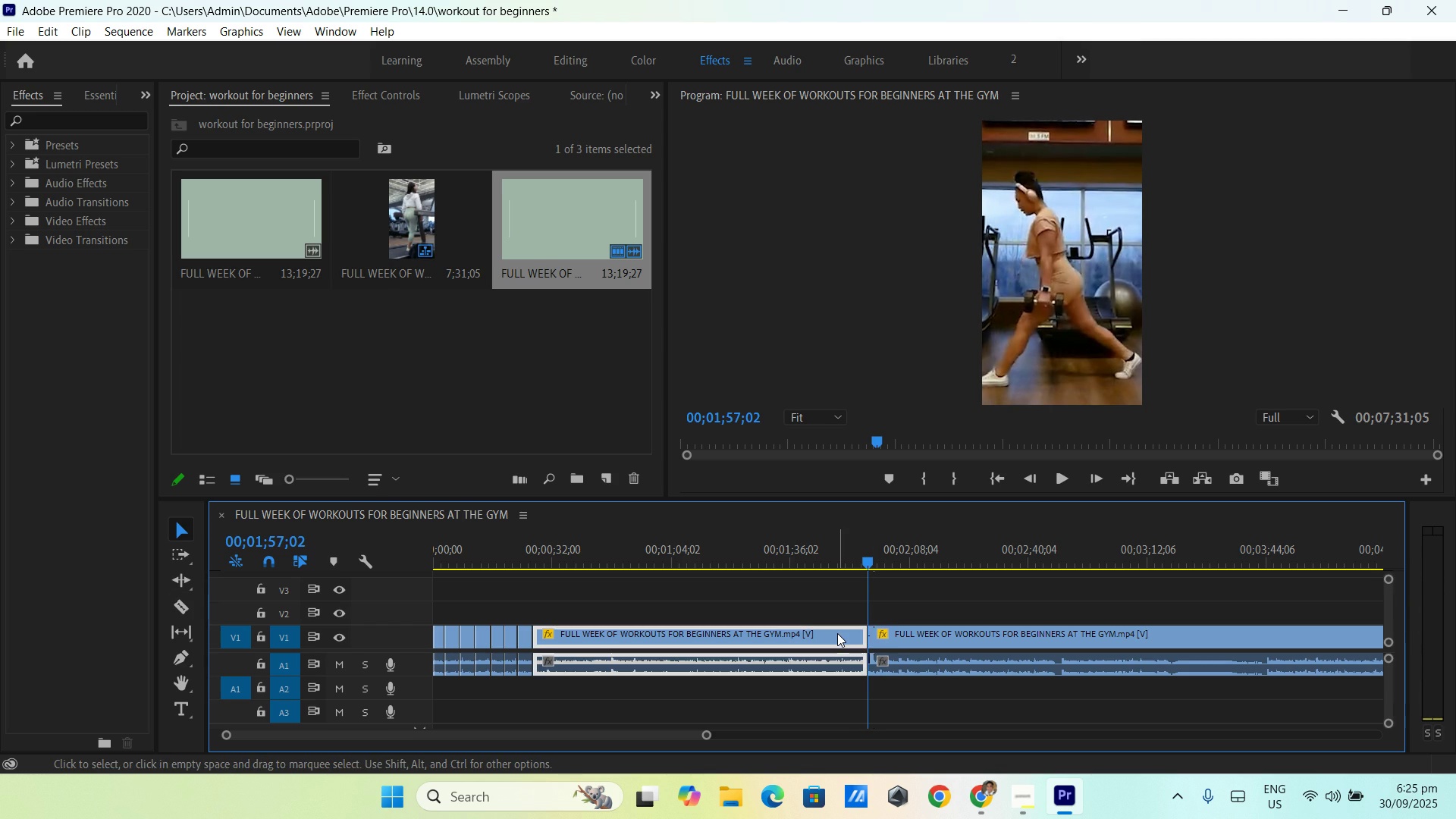 
double_click([837, 633])
 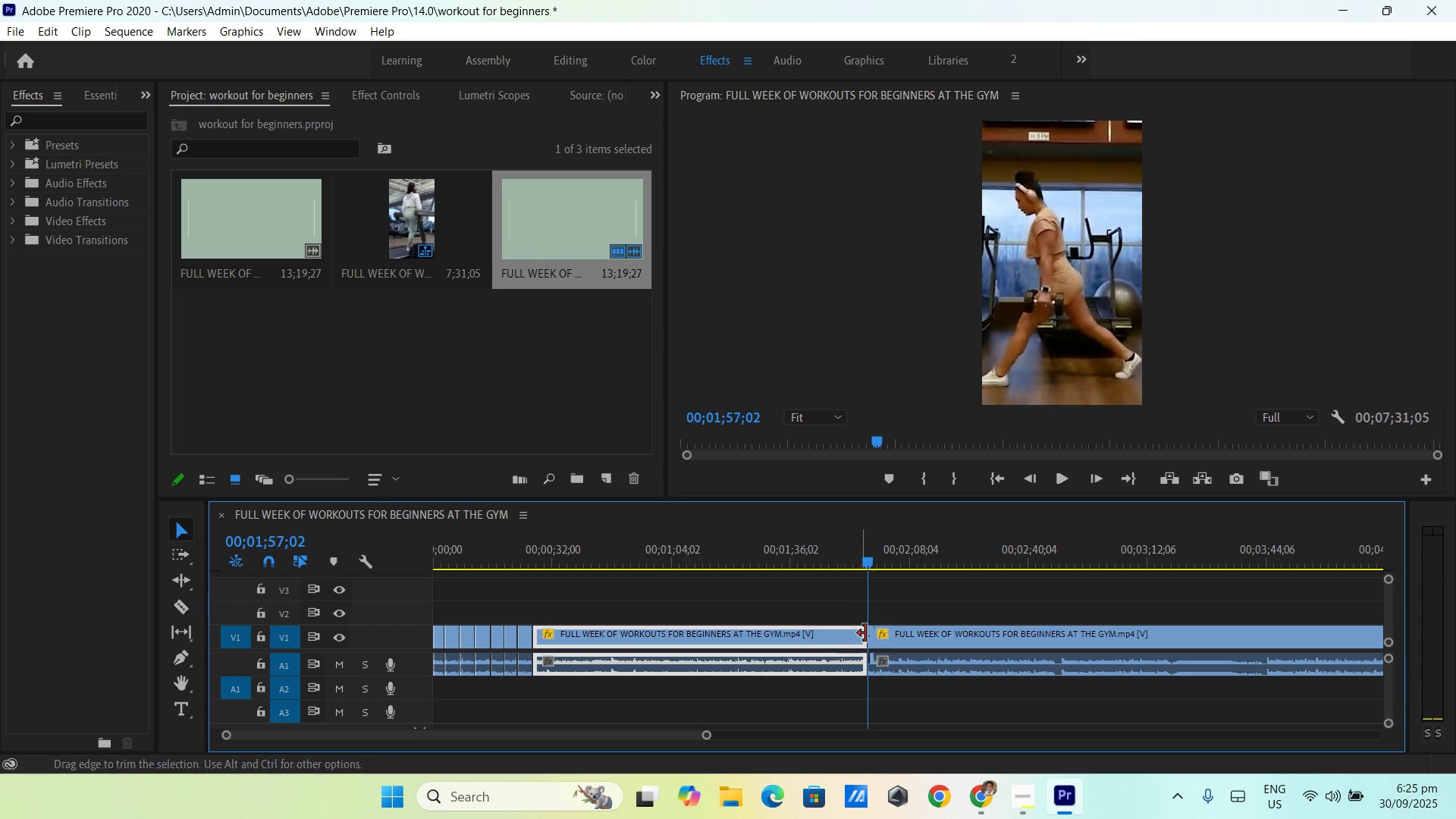 
key(Backspace)